 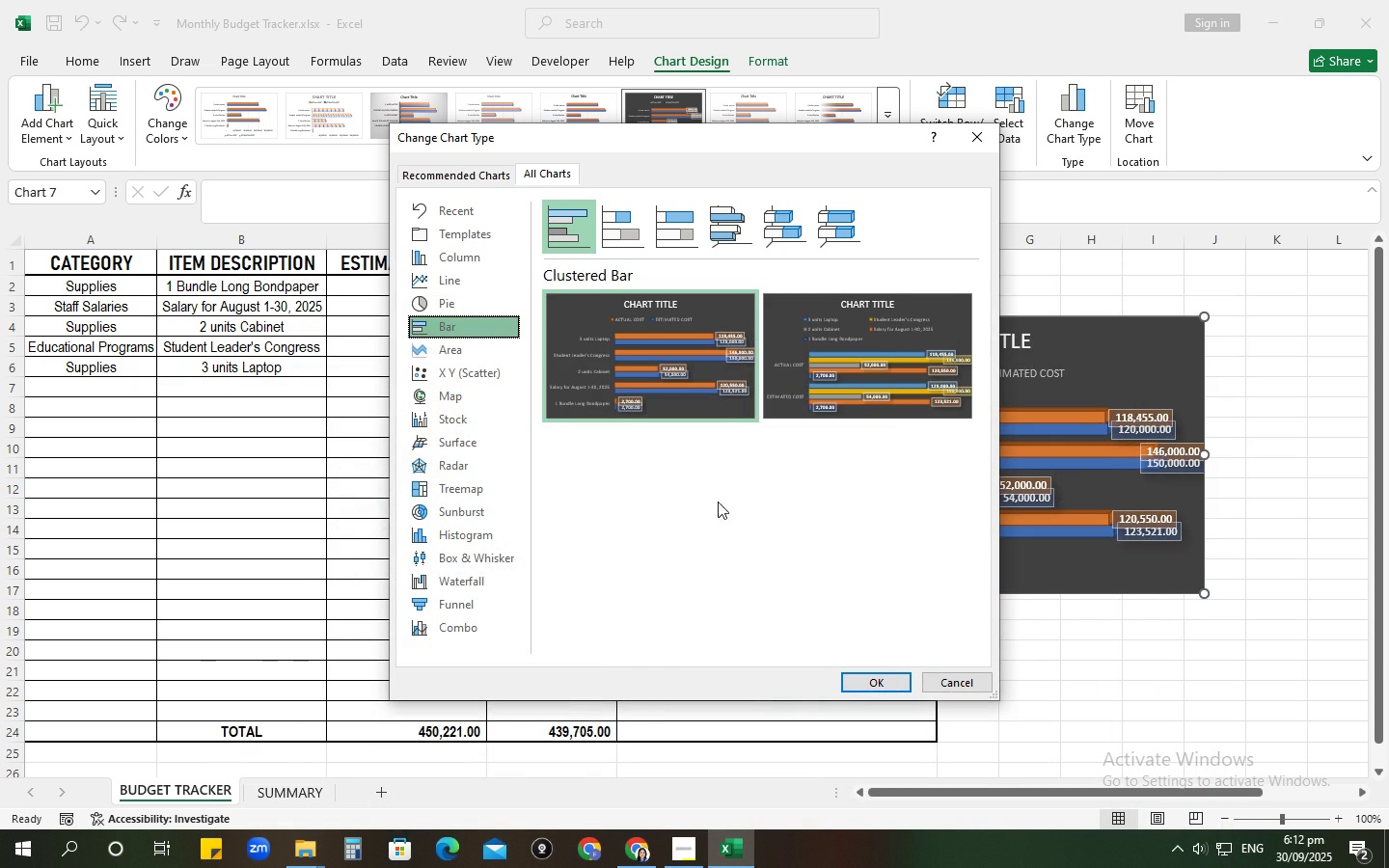 
left_click([721, 211])
 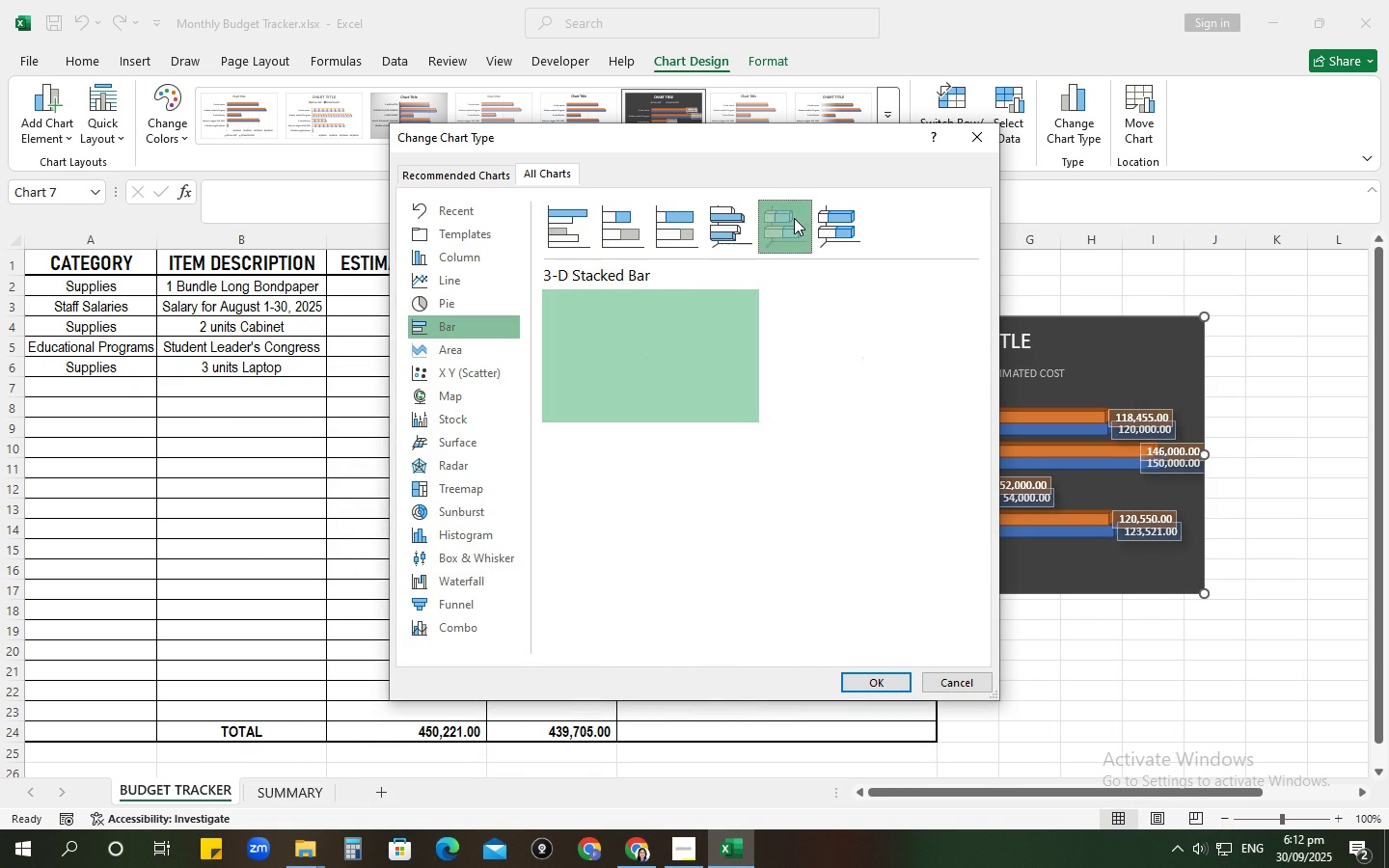 
left_click([794, 218])
 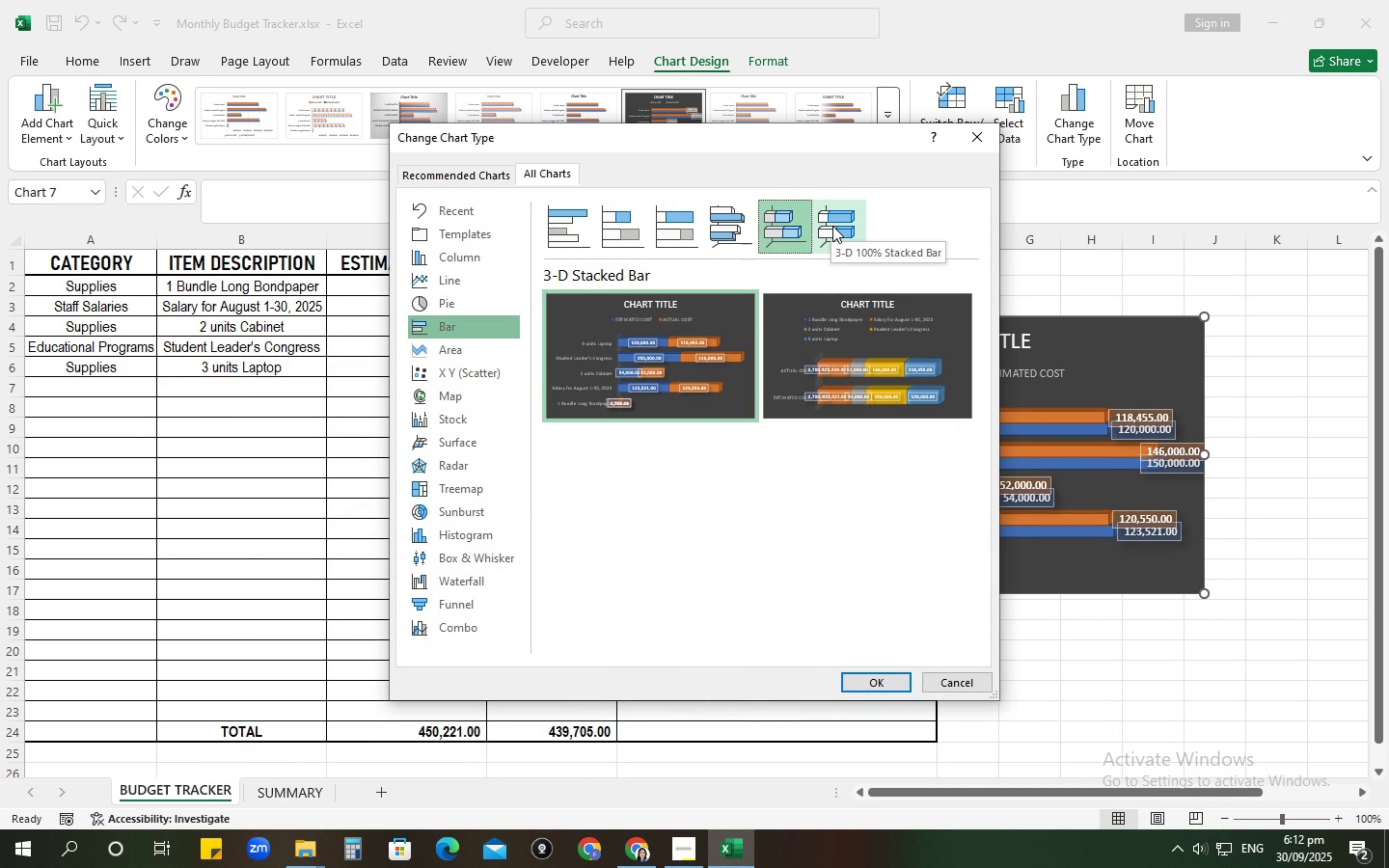 
left_click([670, 370])
 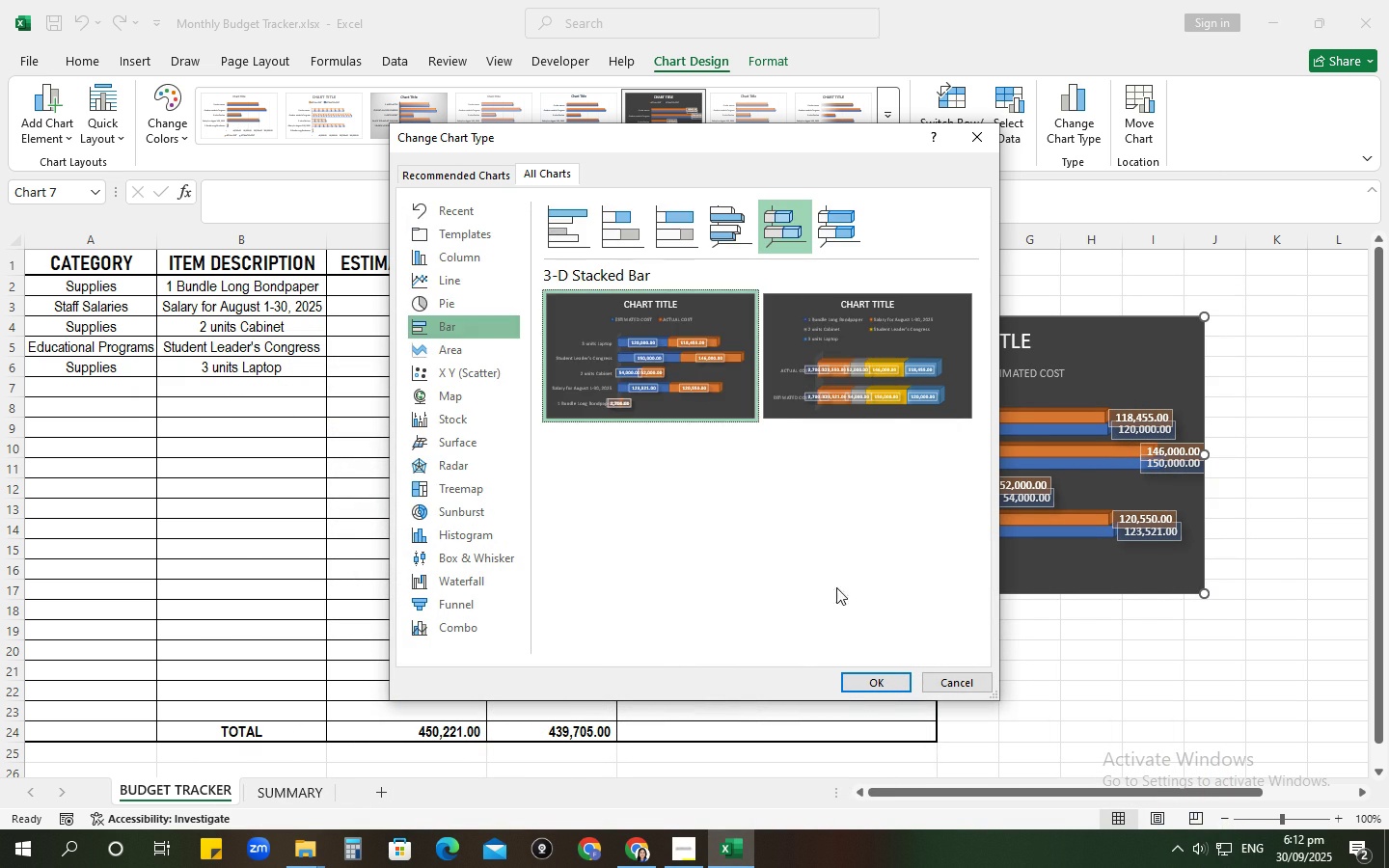 
left_click([727, 369])
 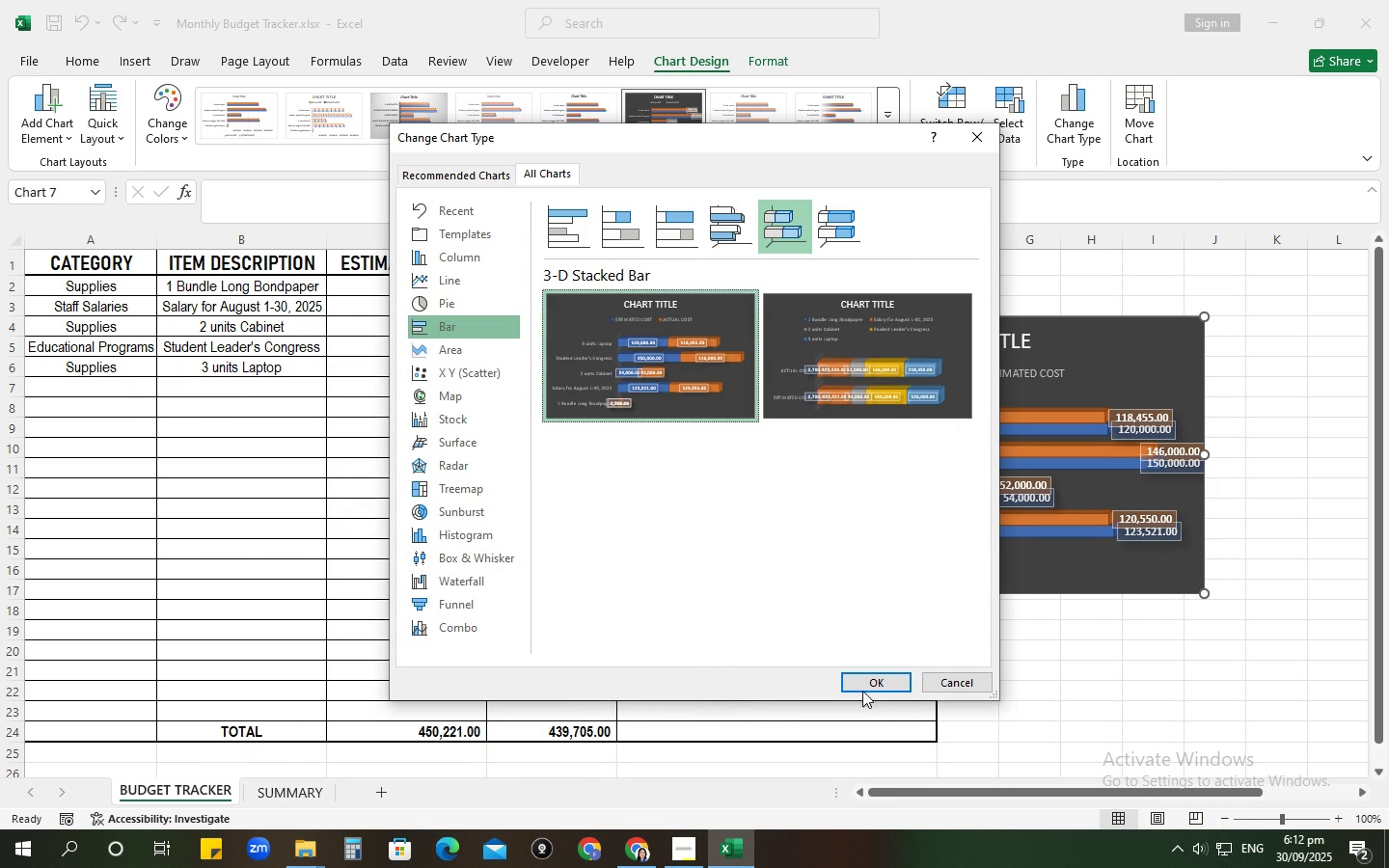 
double_click([865, 680])
 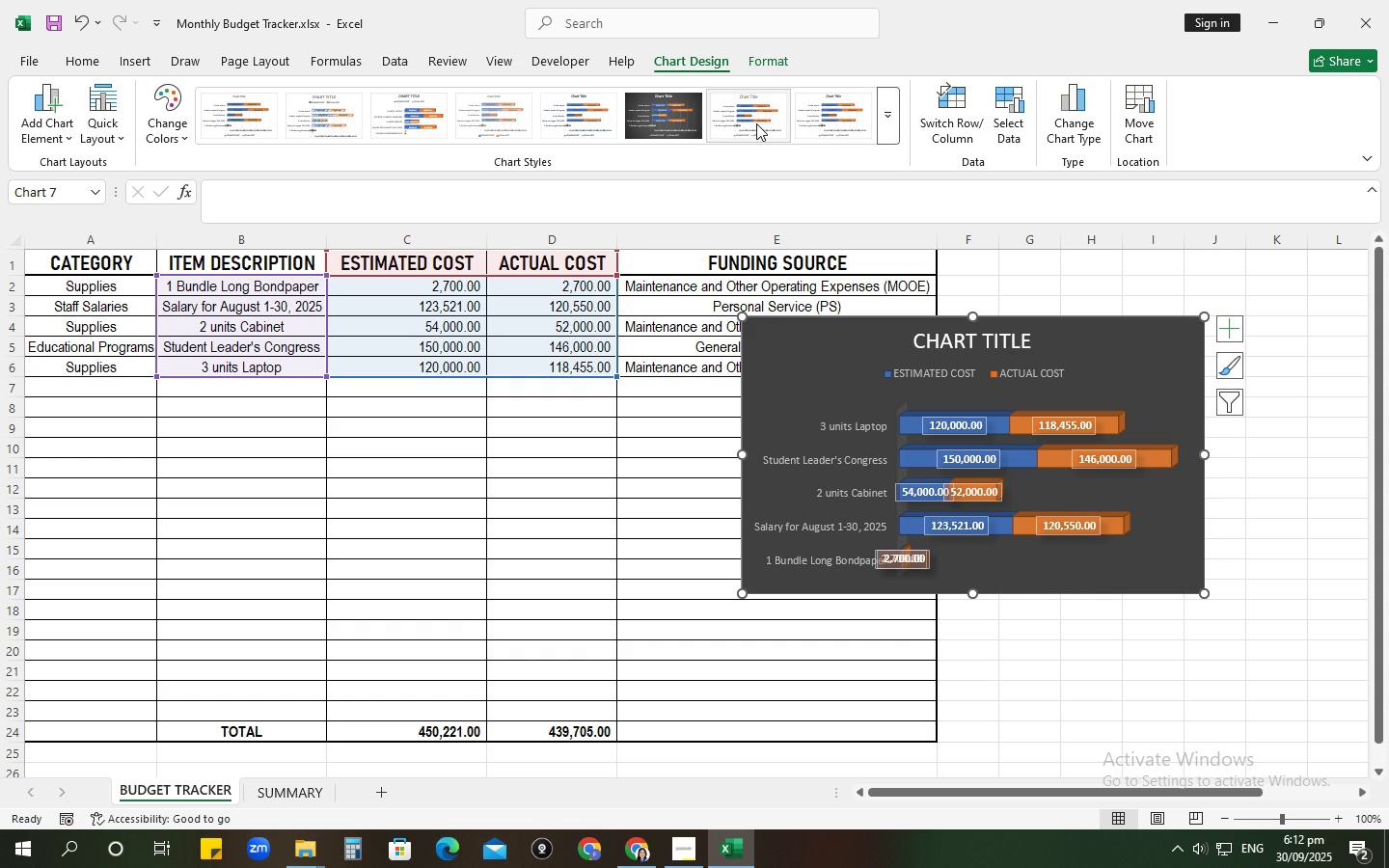 
left_click([749, 123])
 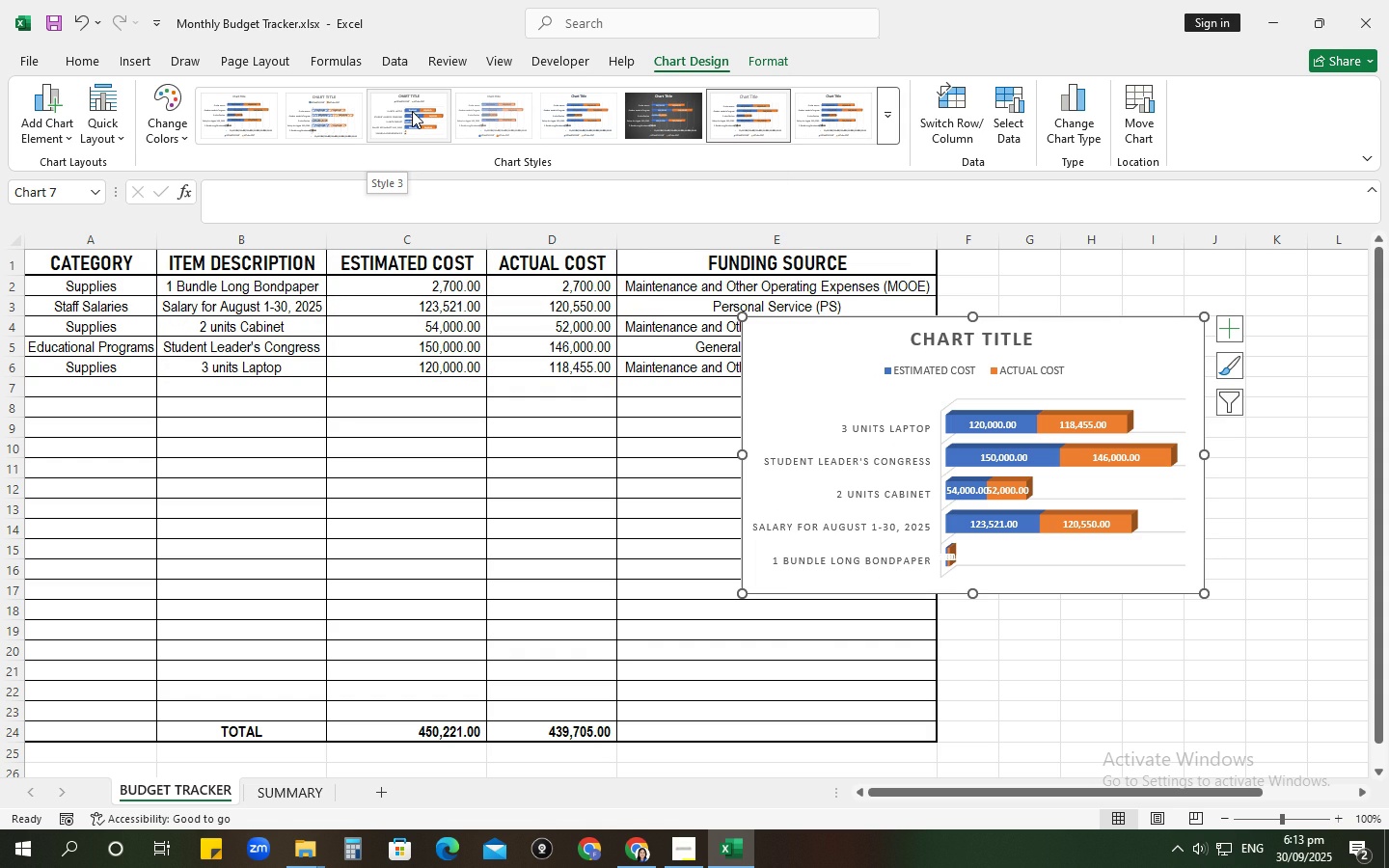 
wait(13.33)
 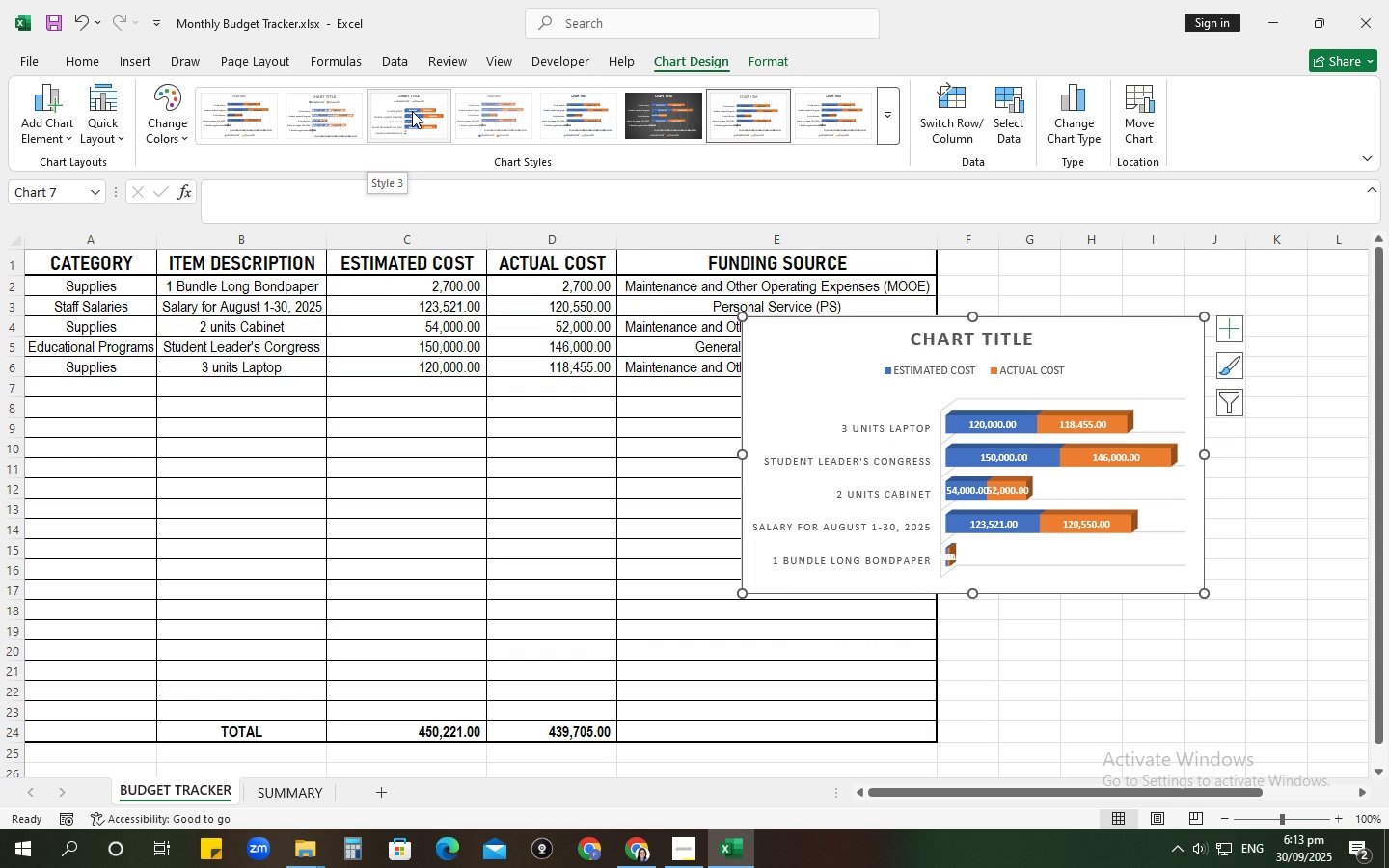 
left_click([180, 114])
 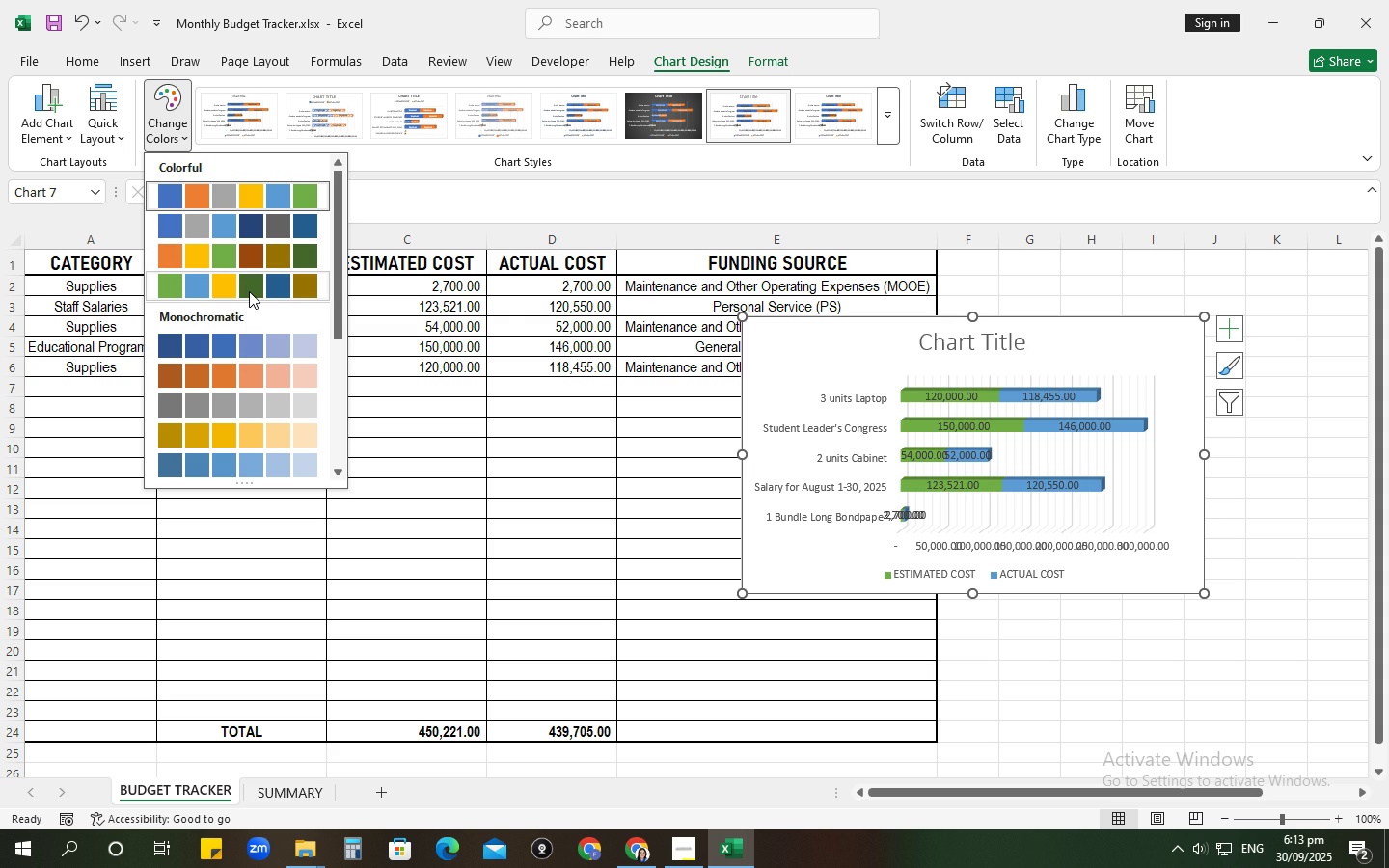 
left_click([249, 291])